 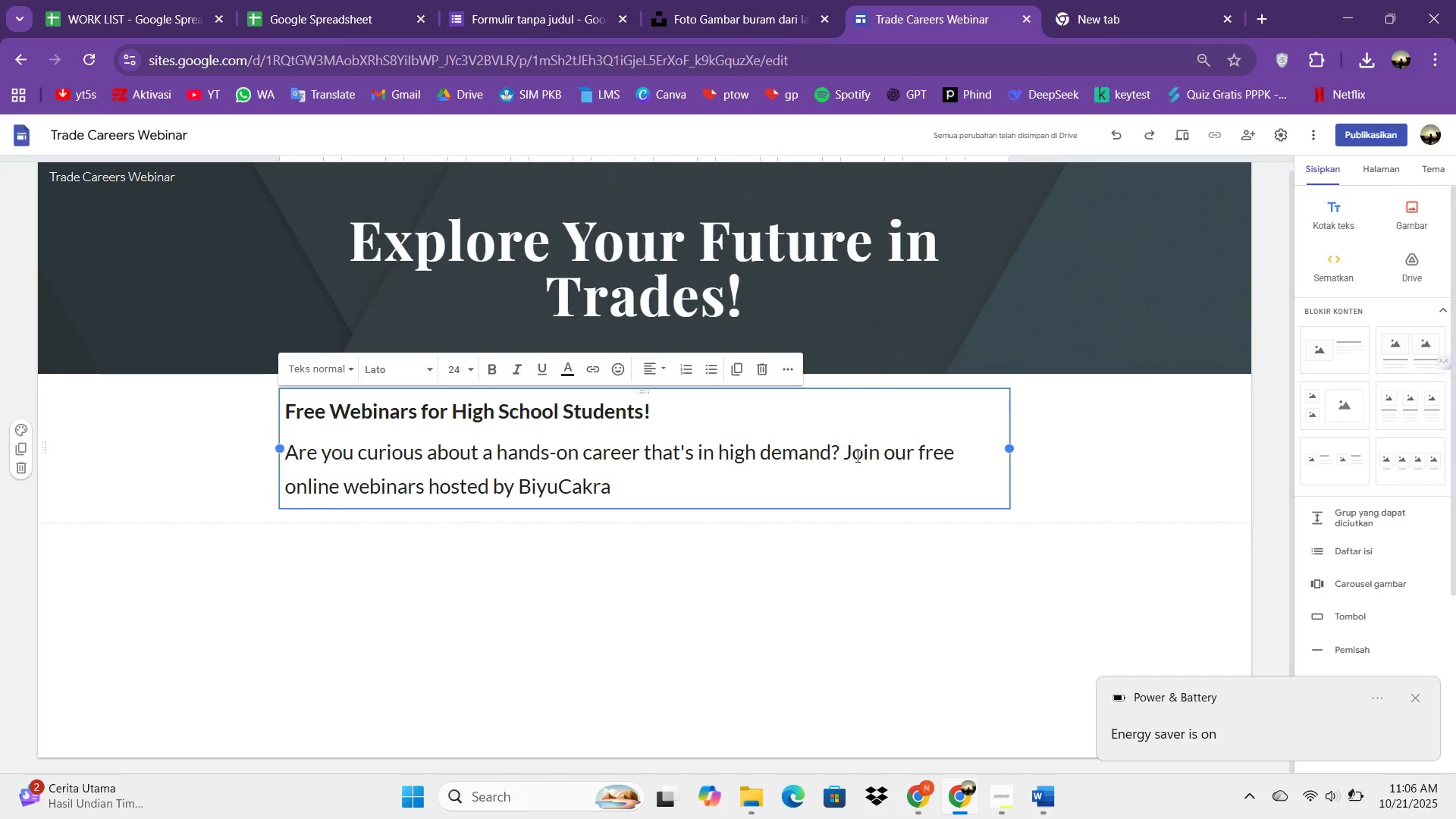 
type( as)
key(Backspace)
type(nd Learn directy)
key(Backspace)
type(lu)
key(Backspace)
type(y from professionals in the field. Discover the exciting )
 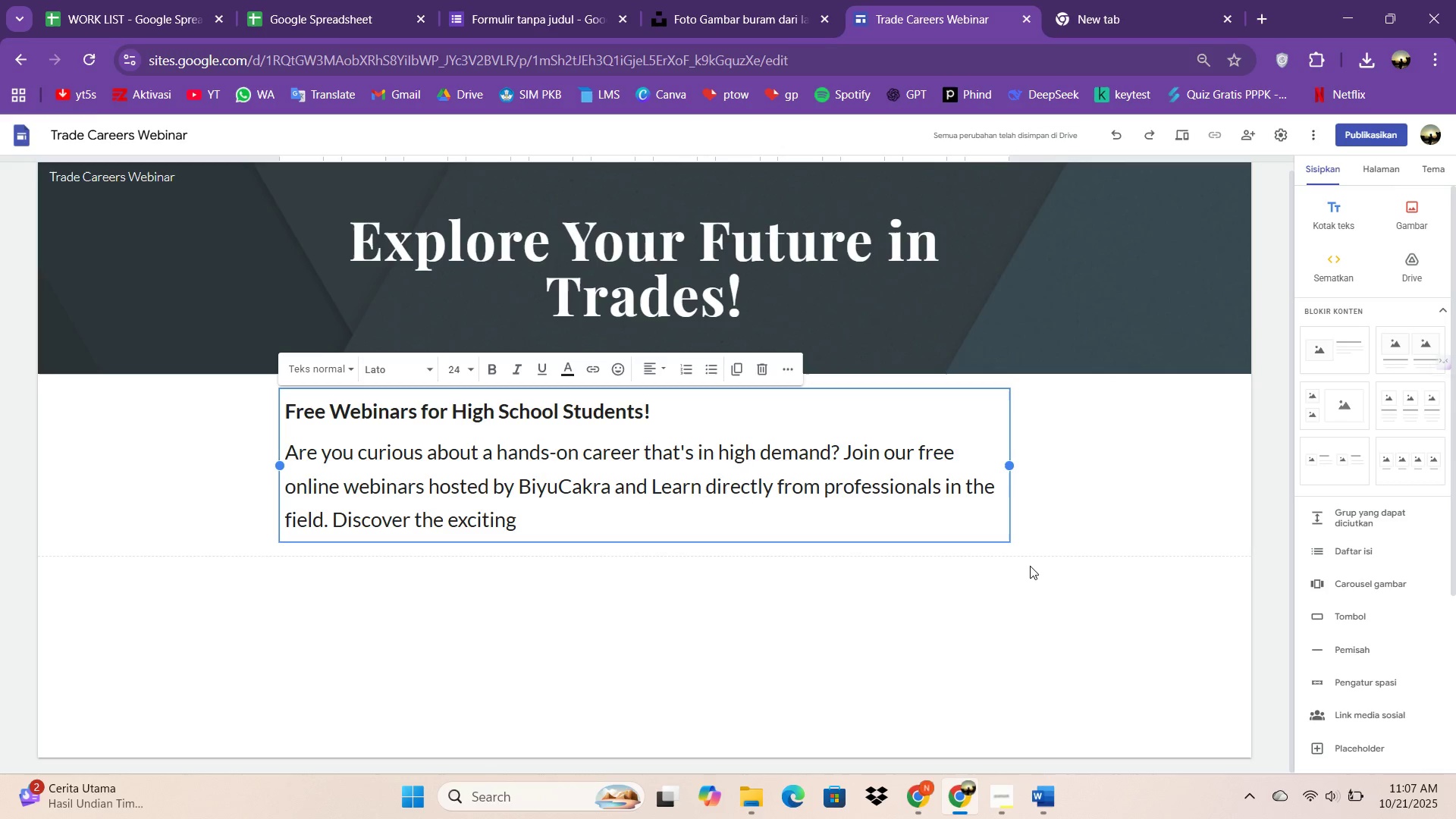 
type(oppu)
key(Backspace)
type(ortunities in trades like Electrical)
 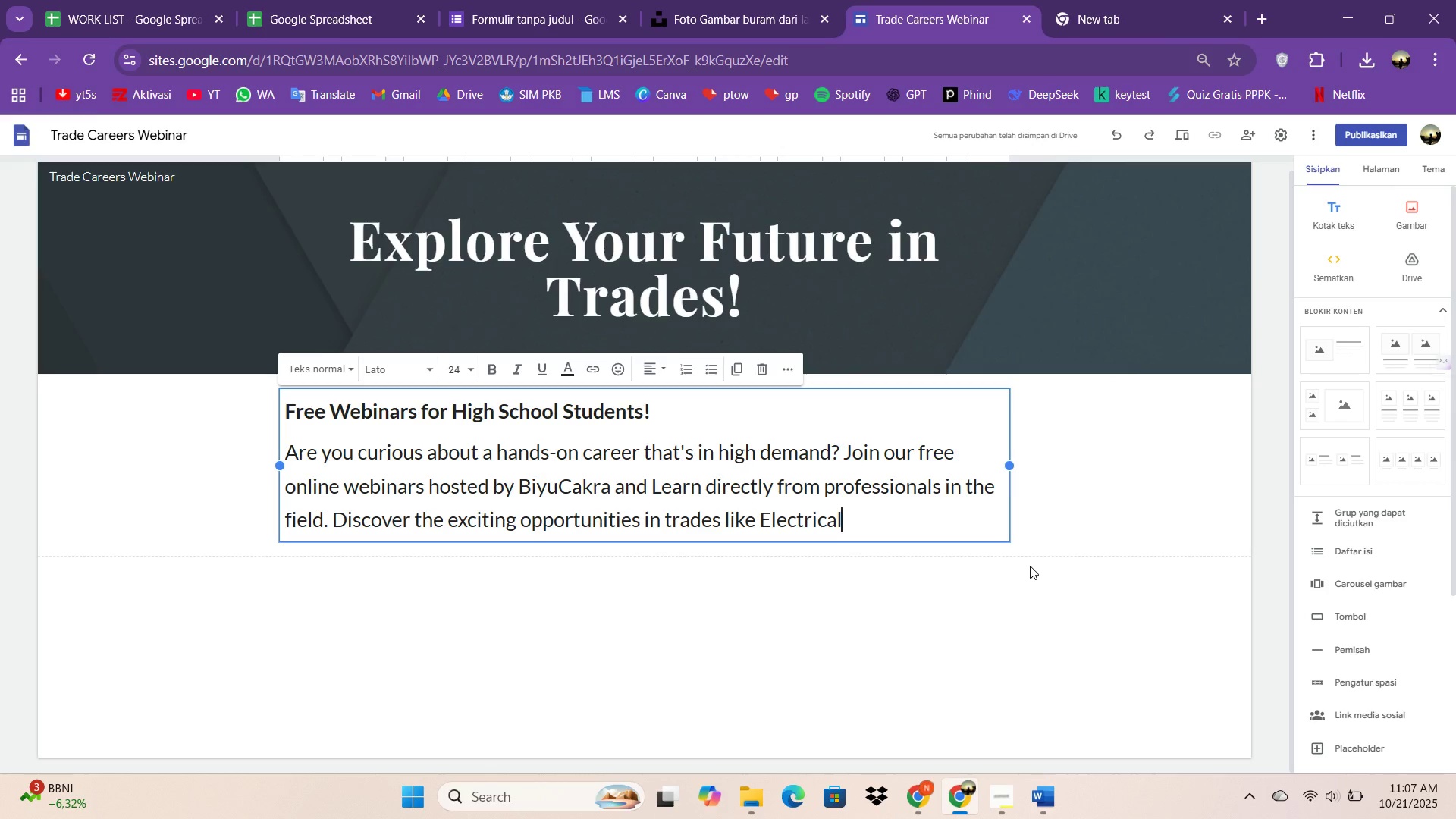 
type(, Plmbing)
key(Backspace)
key(Backspace)
key(Backspace)
key(Backspace)
key(Backspace)
type(umbn)
key(Backspace)
type(ing, that to ost)
key(Backspace)
key(Backspace)
key(Backspace)
key(Backspace)
key(Backspace)
key(Backspace)
key(Backspace)
key(Backspace)
key(Backspace)
key(Backspace)
key(Backspace)
 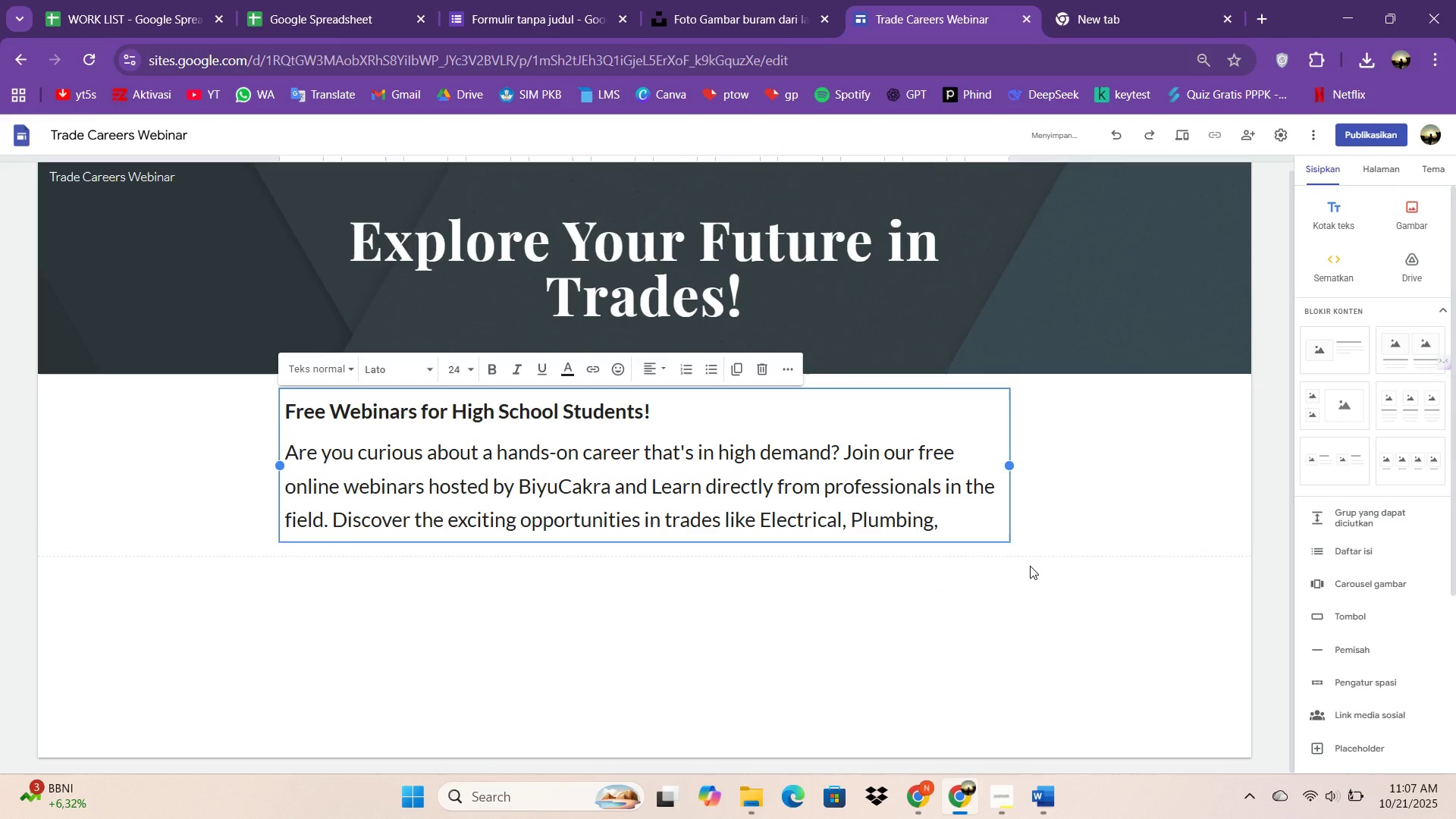 
wait(93.15)
 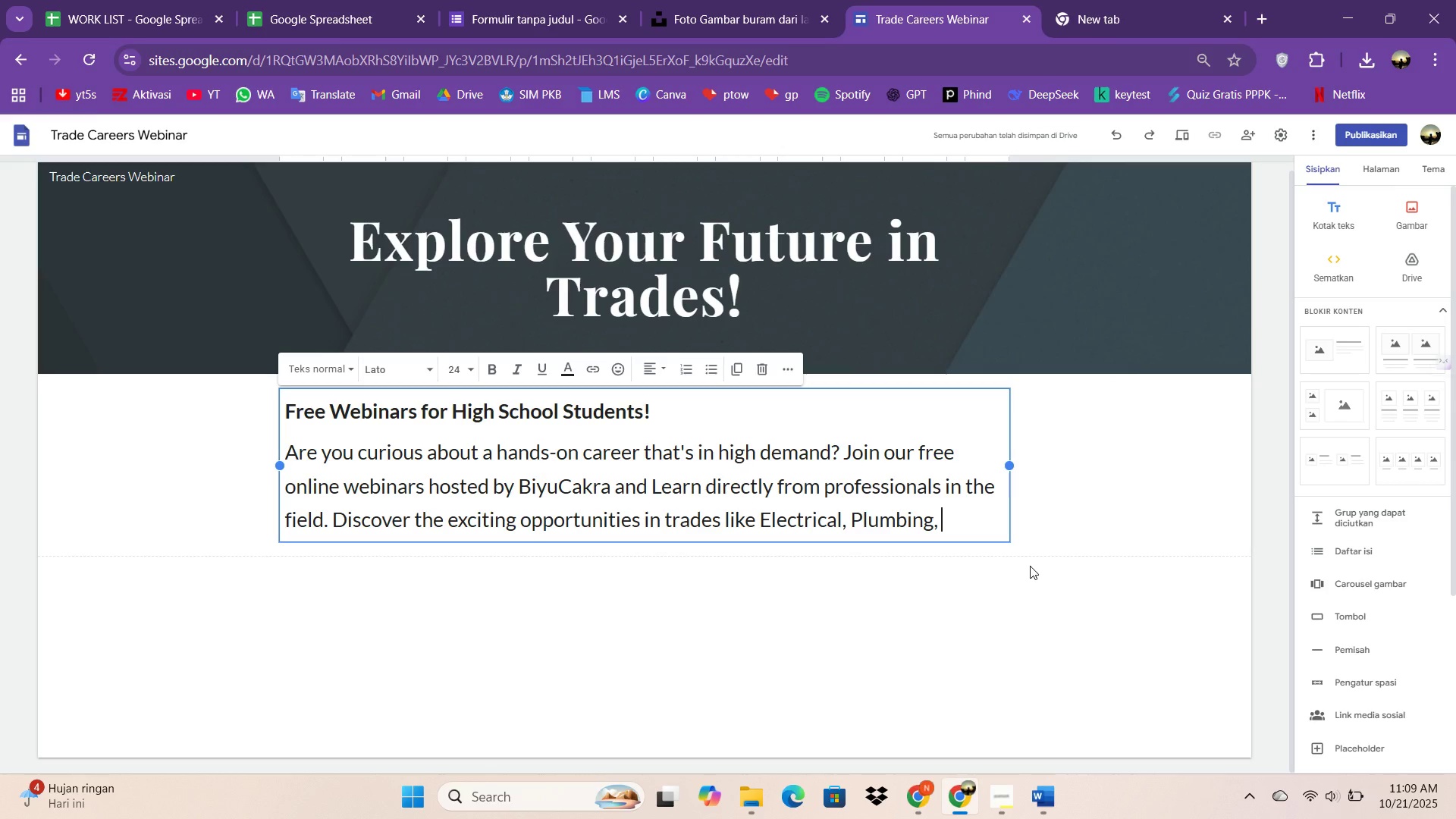 
type( )
key(Backspace)
key(Backspace)
key(Backspace)
key(Backspace)
key(Backspace)
key(Backspace)
key(Backspace)
type(, Plumbn)
key(Backspace)
type(n)
key(Backspace)
type(ing )
key(Backspace)
type(, Caroe)
key(Backspace)
key(Backspace)
type(pentry, and HVAC,)
key(Backspace)
type(. NO)
key(Backspace)
type(p)
key(Backspace)
type(o experience)
 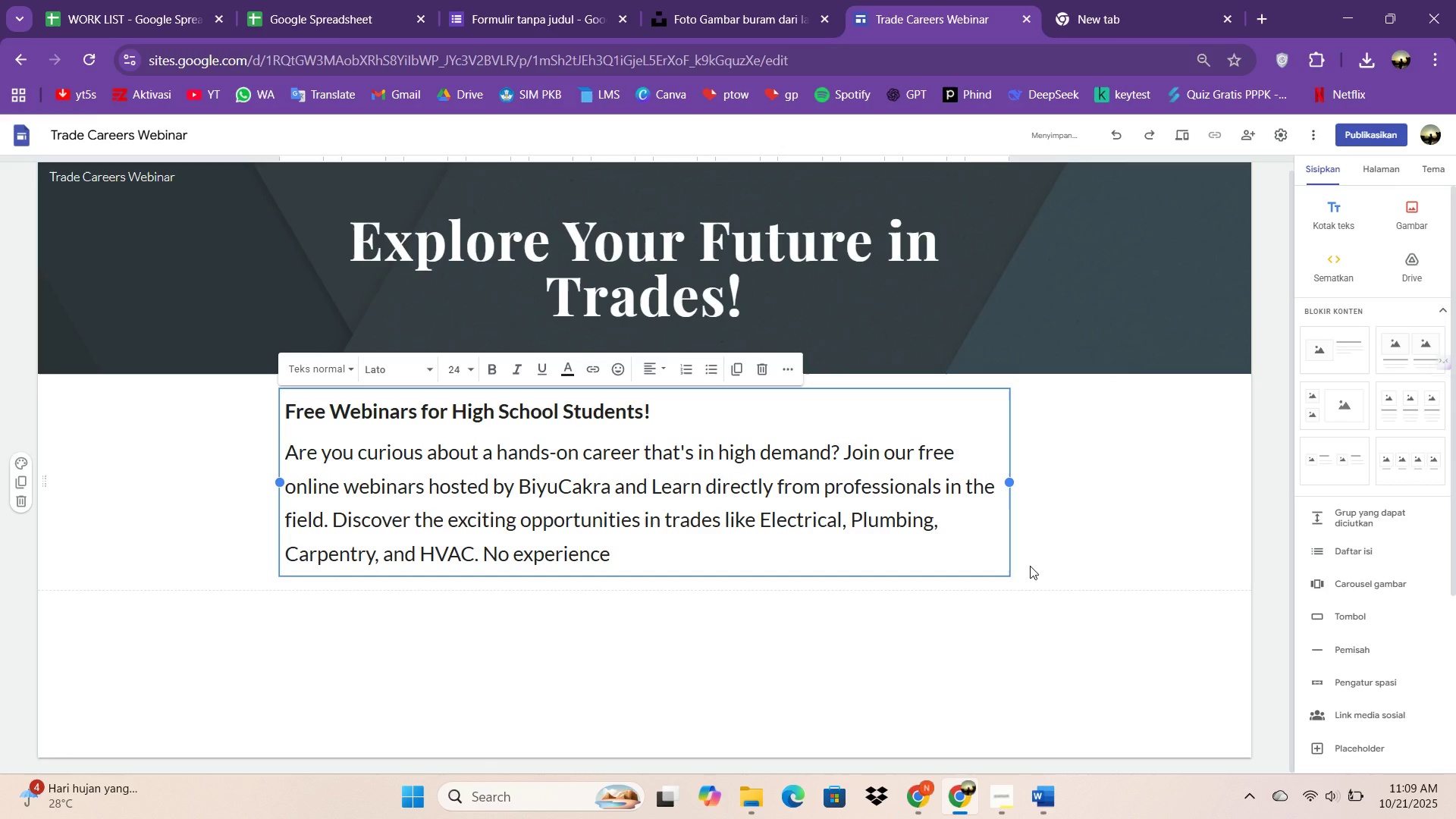 
type( requries)
key(Backspace)
key(Backspace)
key(Backspace)
key(Backspace)
type(ired  )
key(Backspace)
type(- just bring your curioys=)
key(Backspace)
key(Backspace)
type(s)
key(Backspace)
key(Backspace)
type(us)
key(Backspace)
key(Backspace)
type(sity!)
 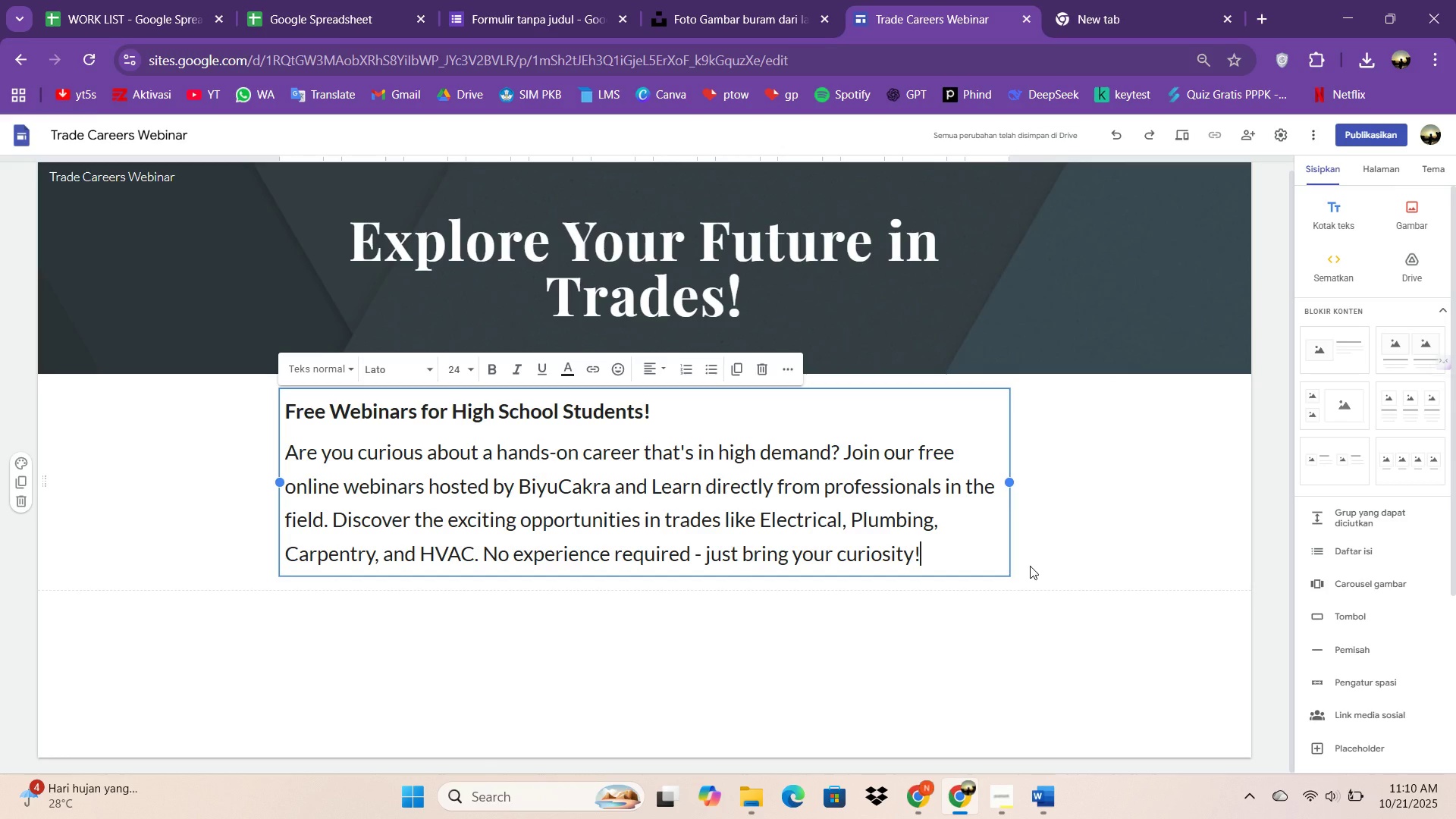 
wait(11.5)
 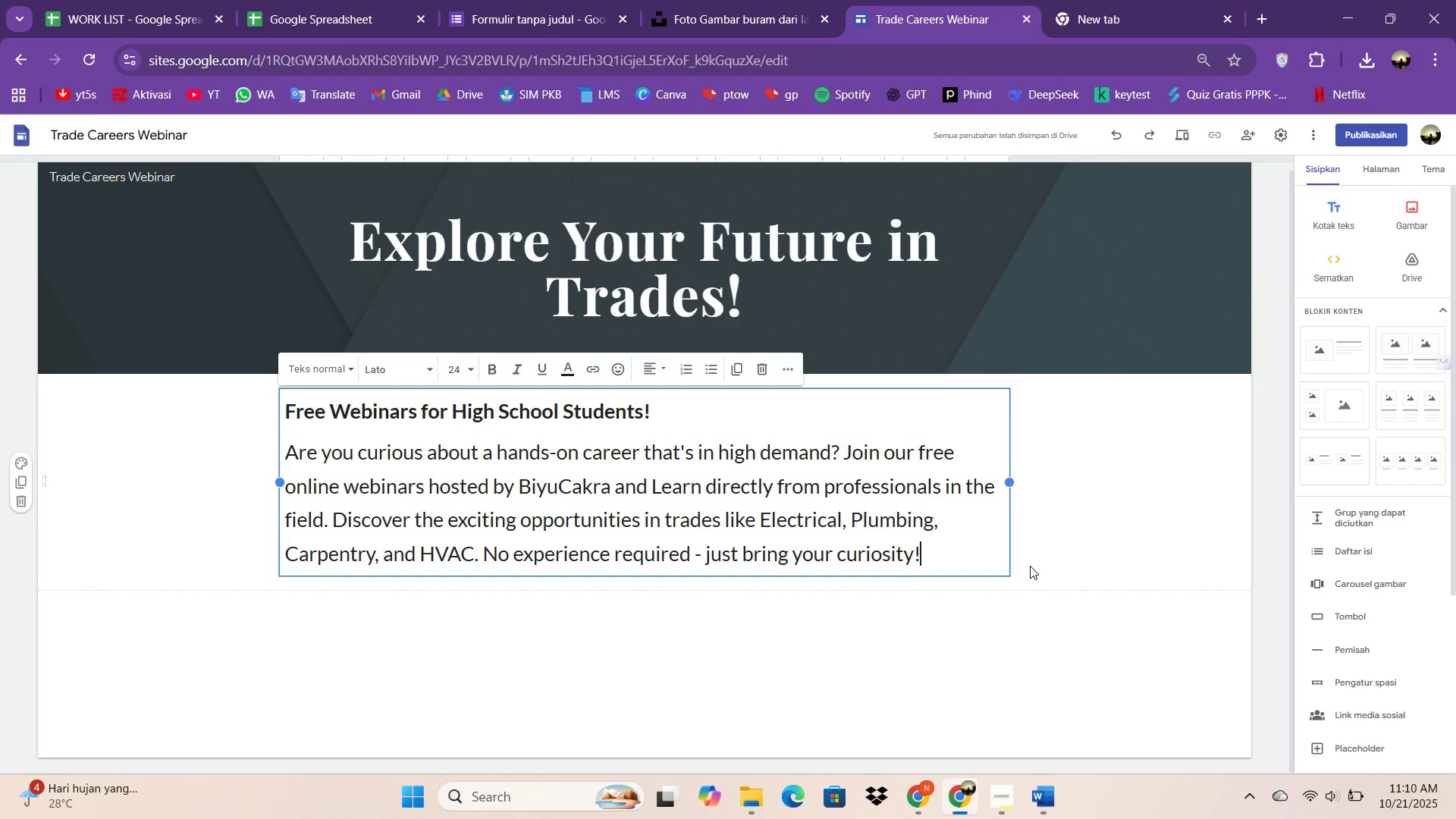 
key(Enter)
 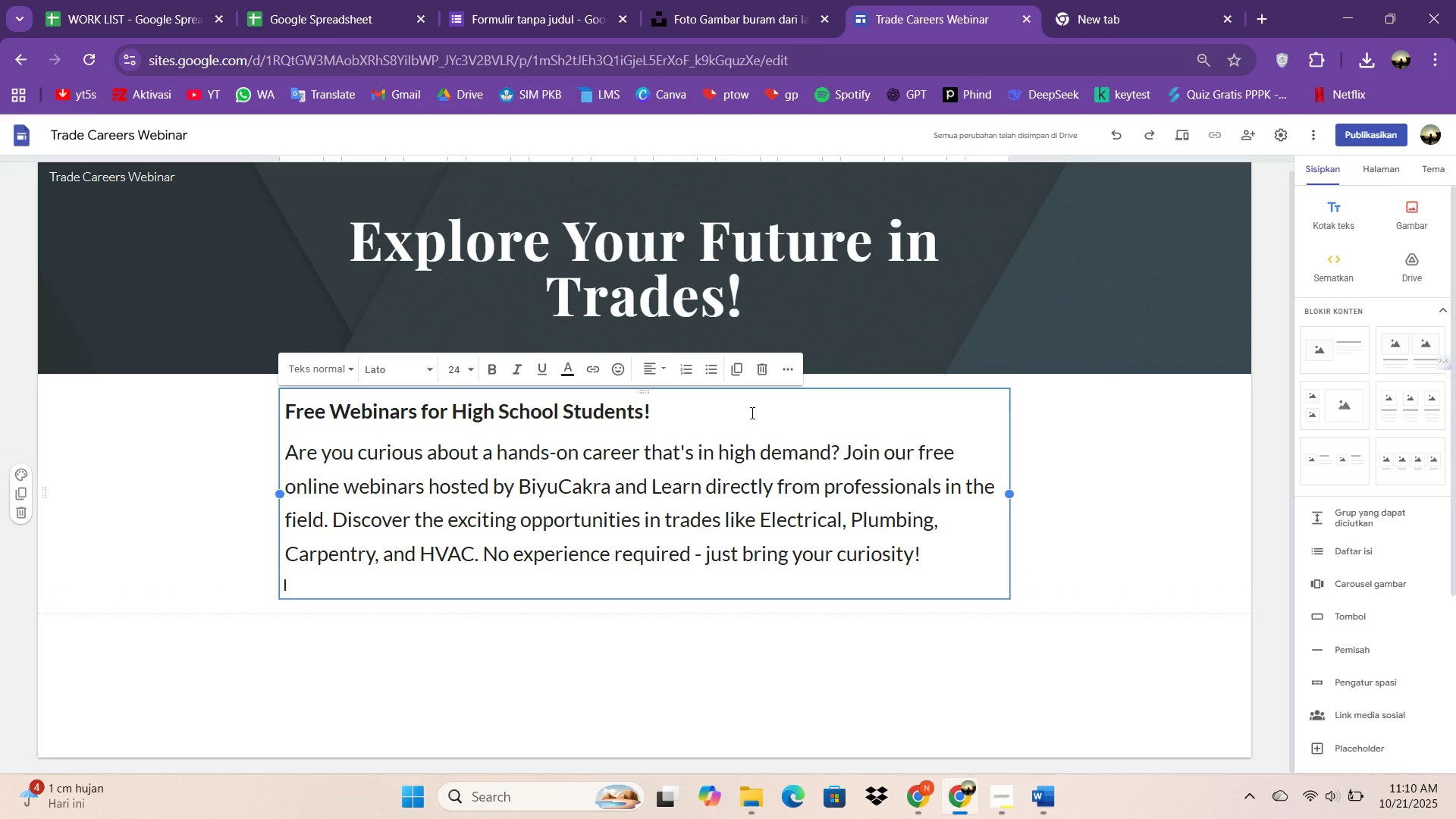 
left_click([654, 370])
 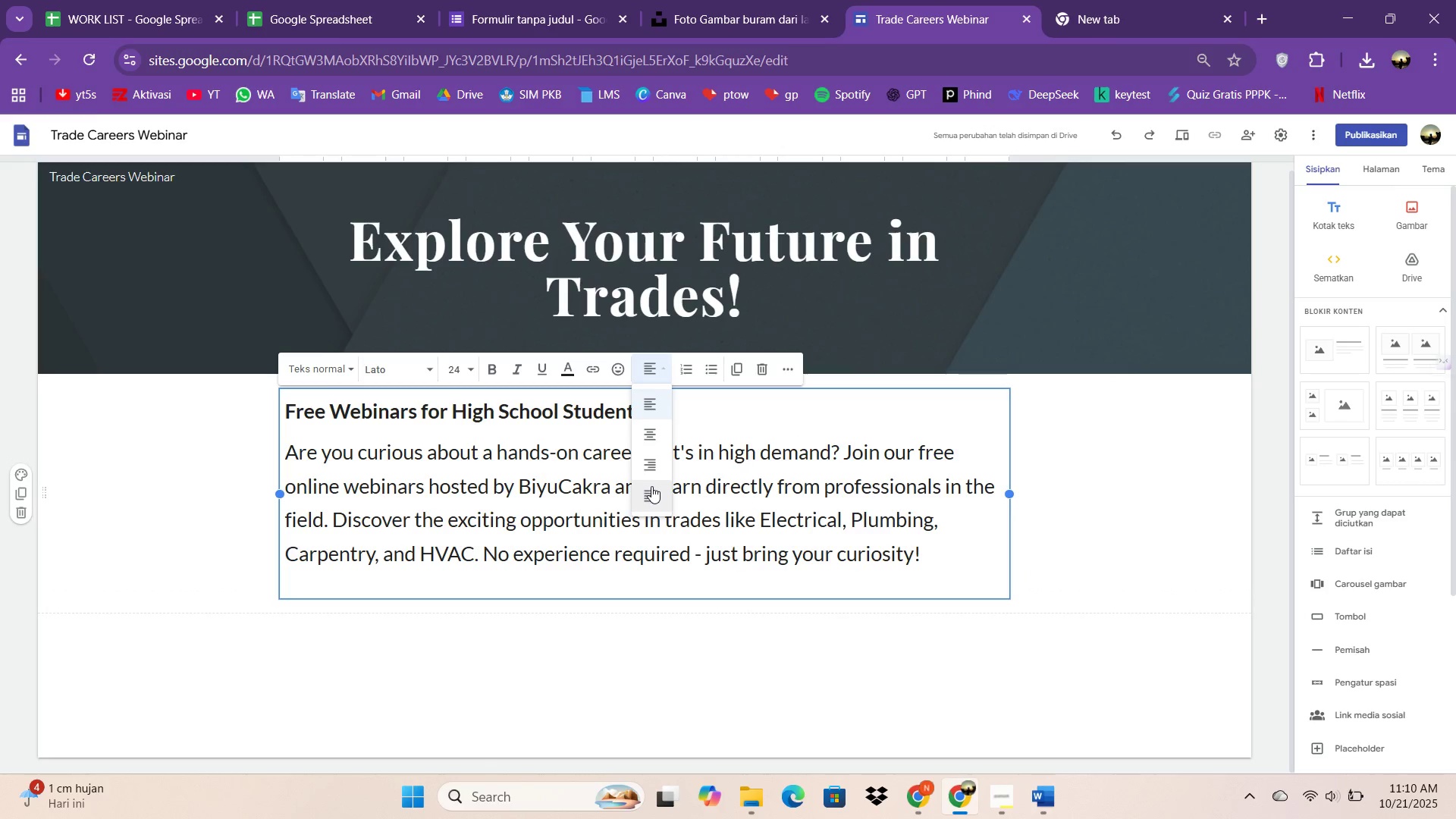 
left_click([651, 486])
 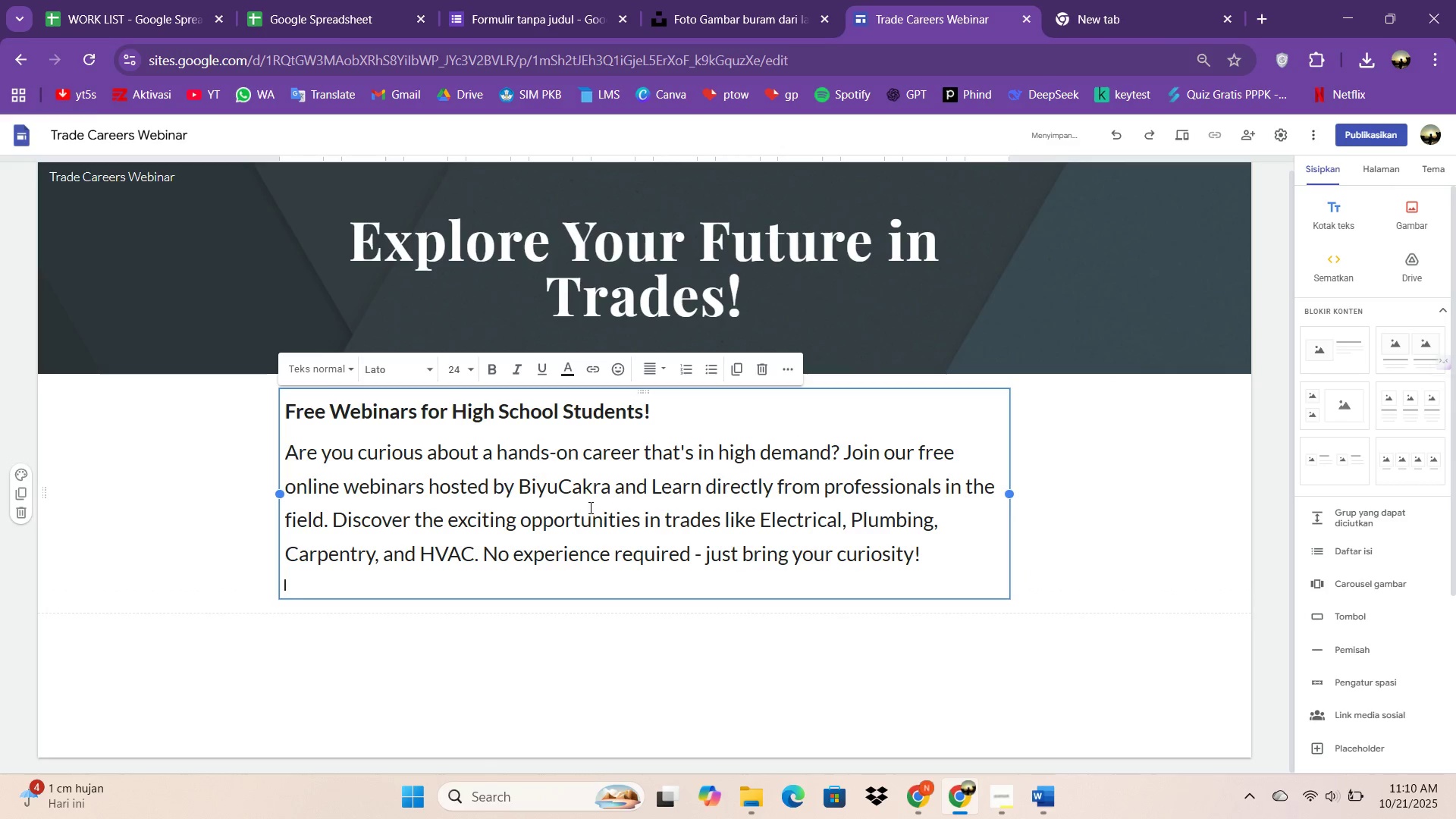 
key(Control+A)
 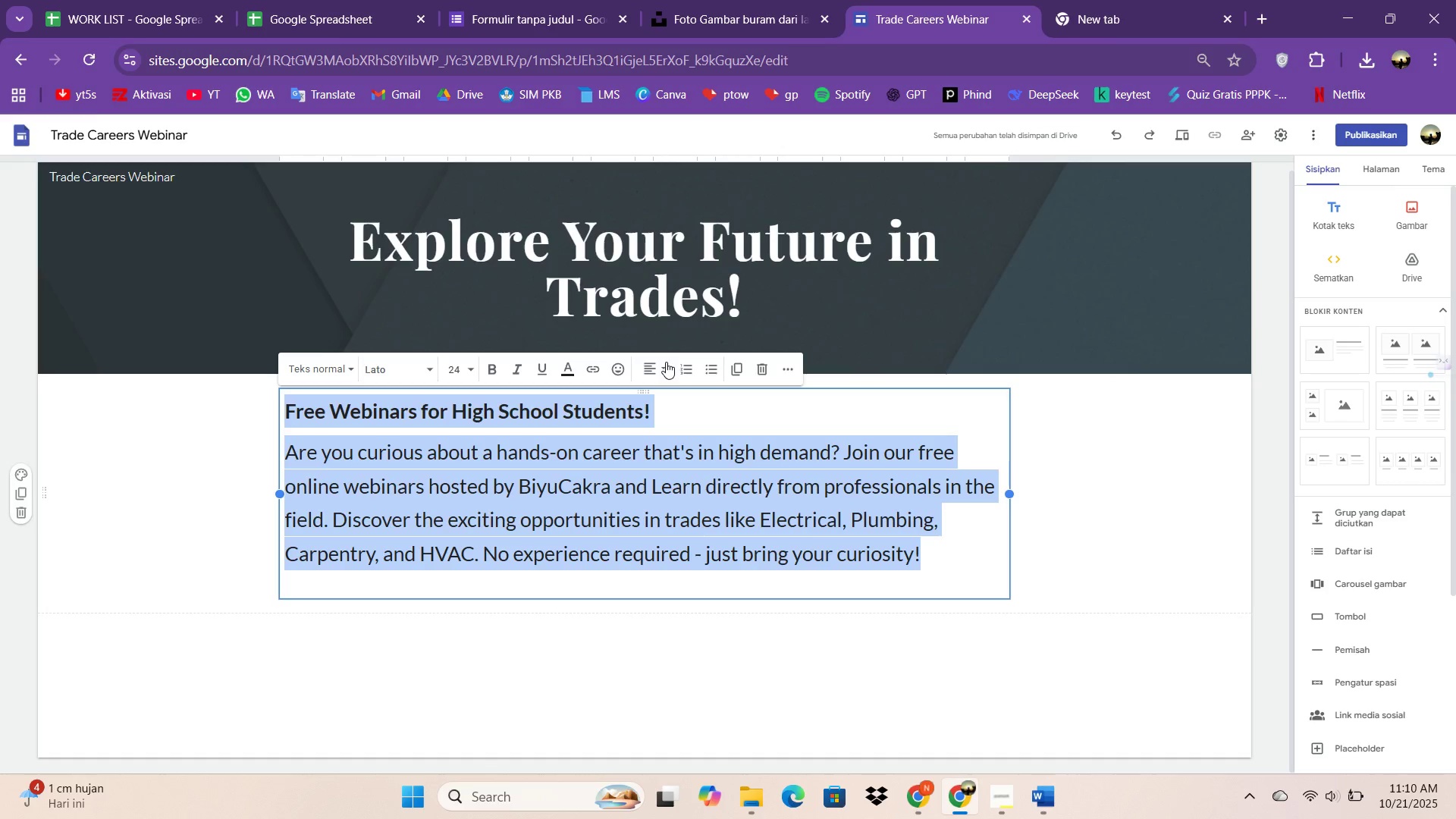 
left_click([666, 362])
 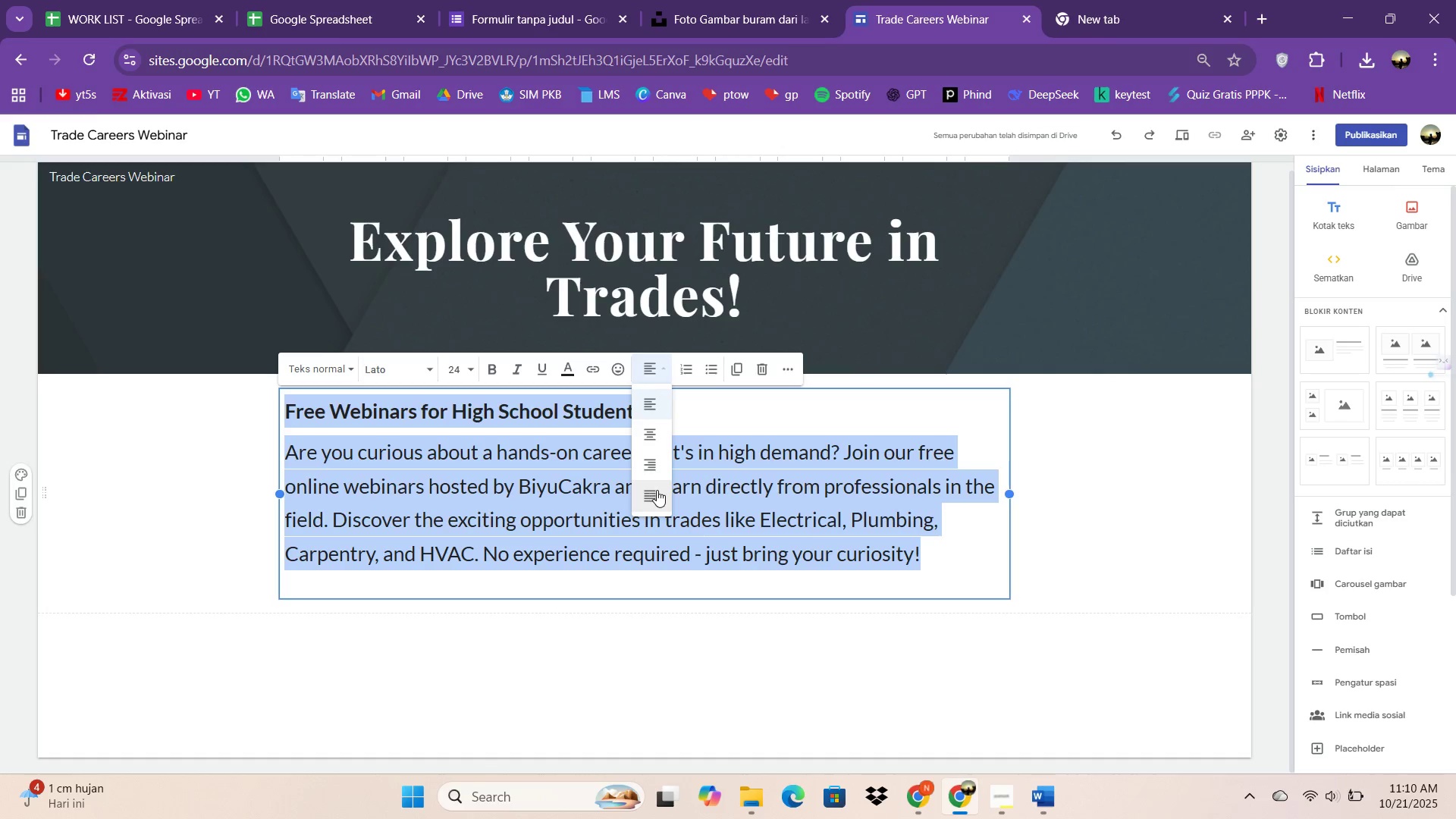 
left_click([657, 490])
 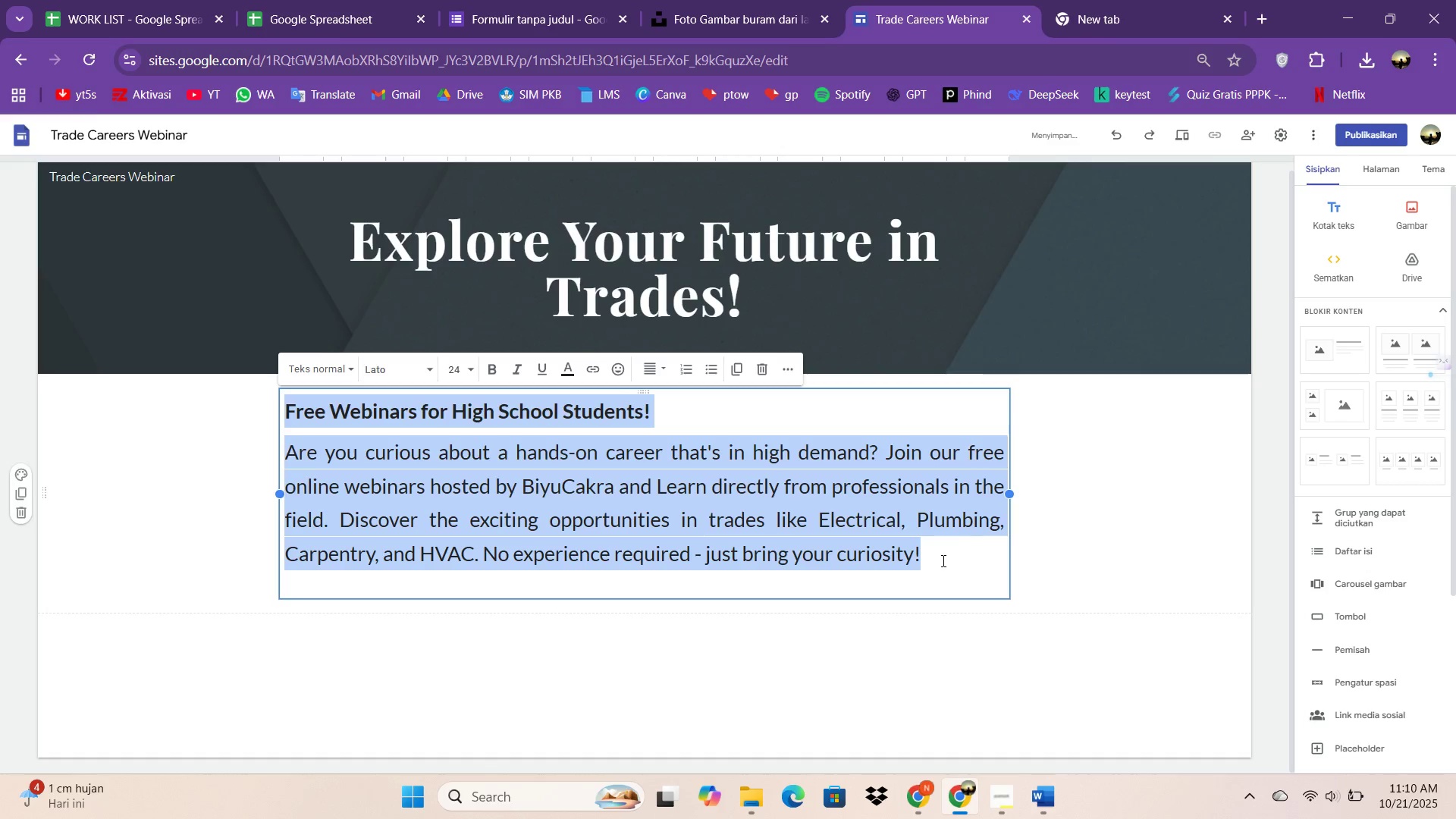 
left_click([943, 560])
 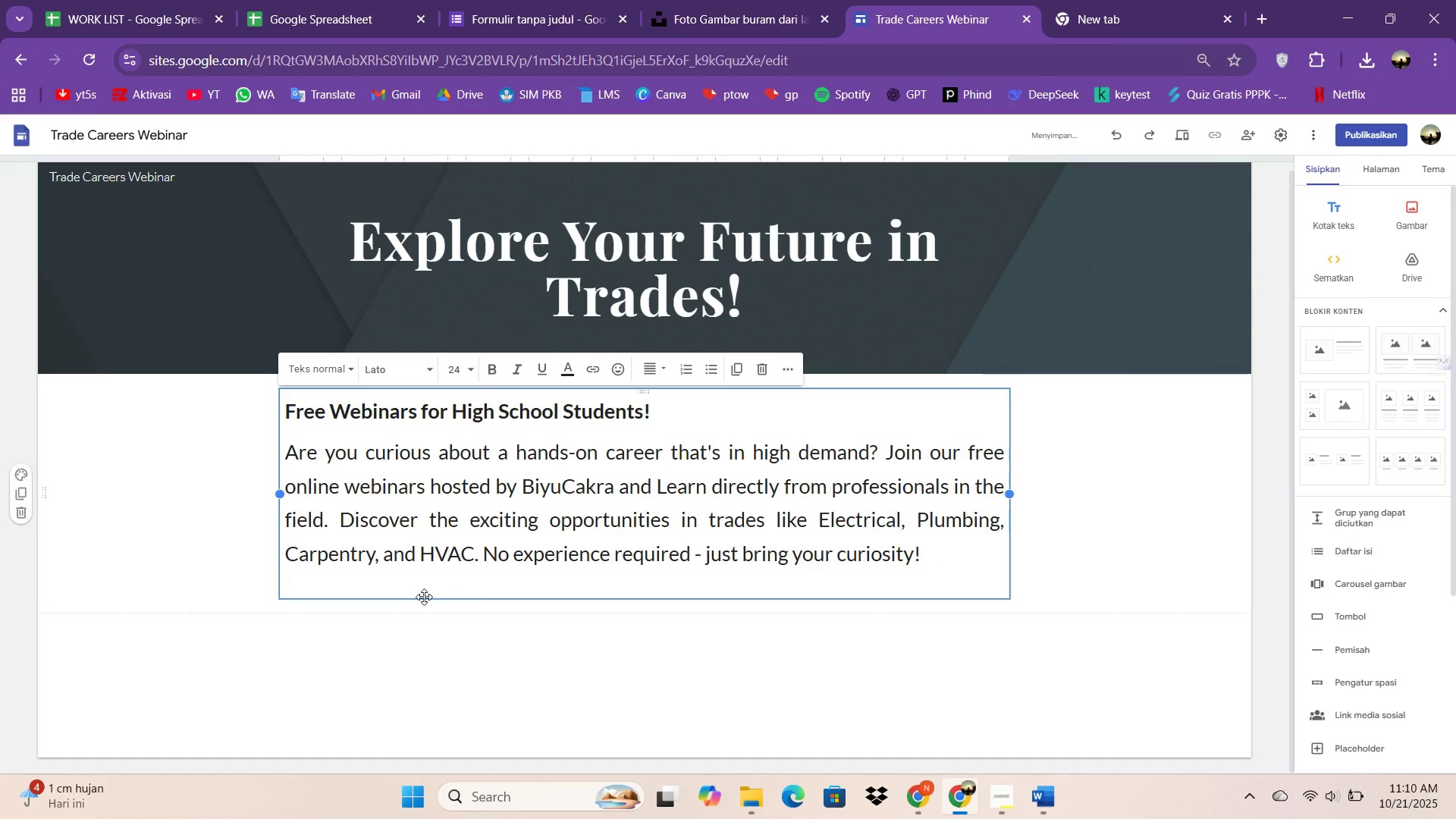 
left_click([424, 597])
 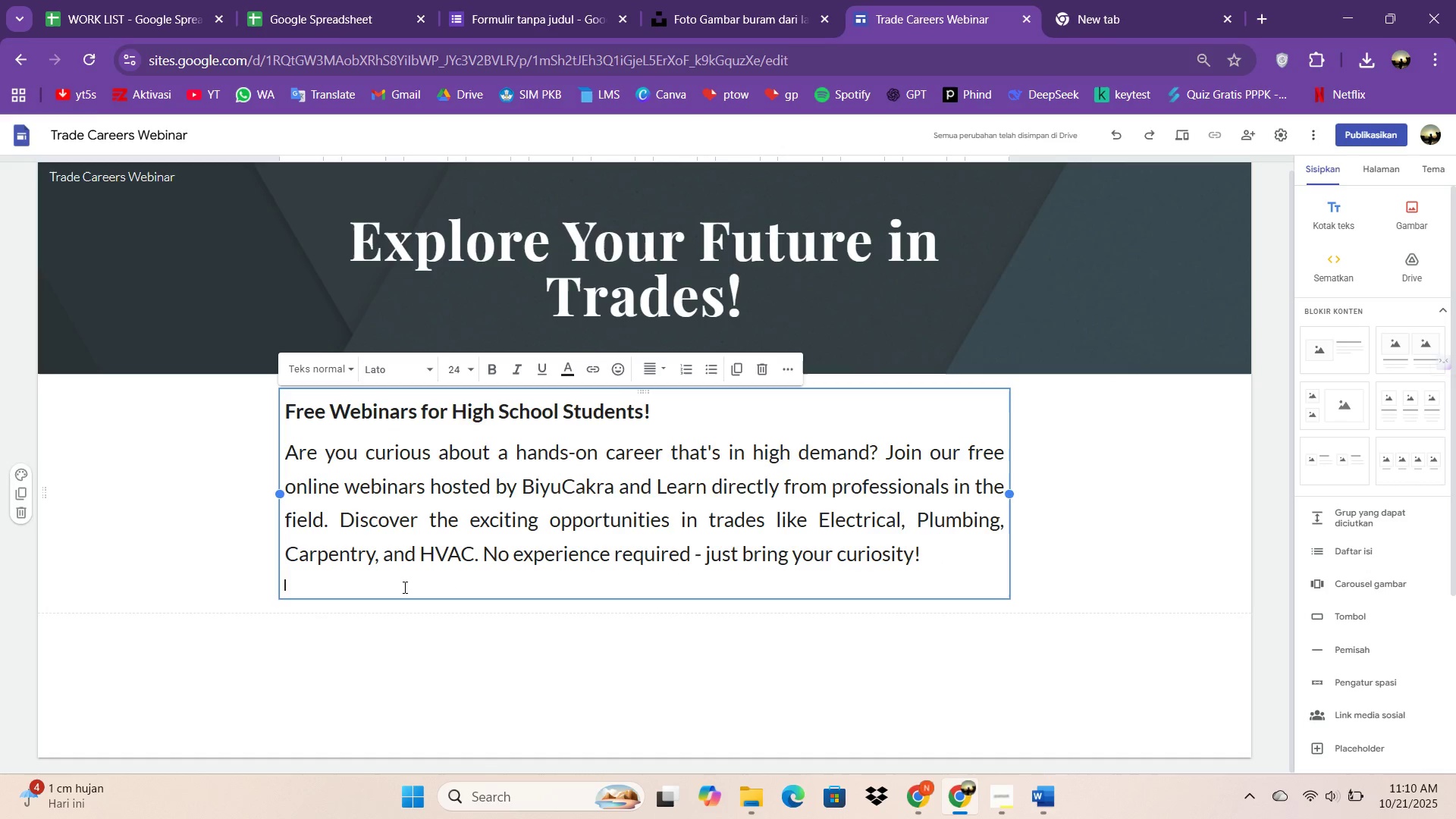 
left_click([403, 587])
 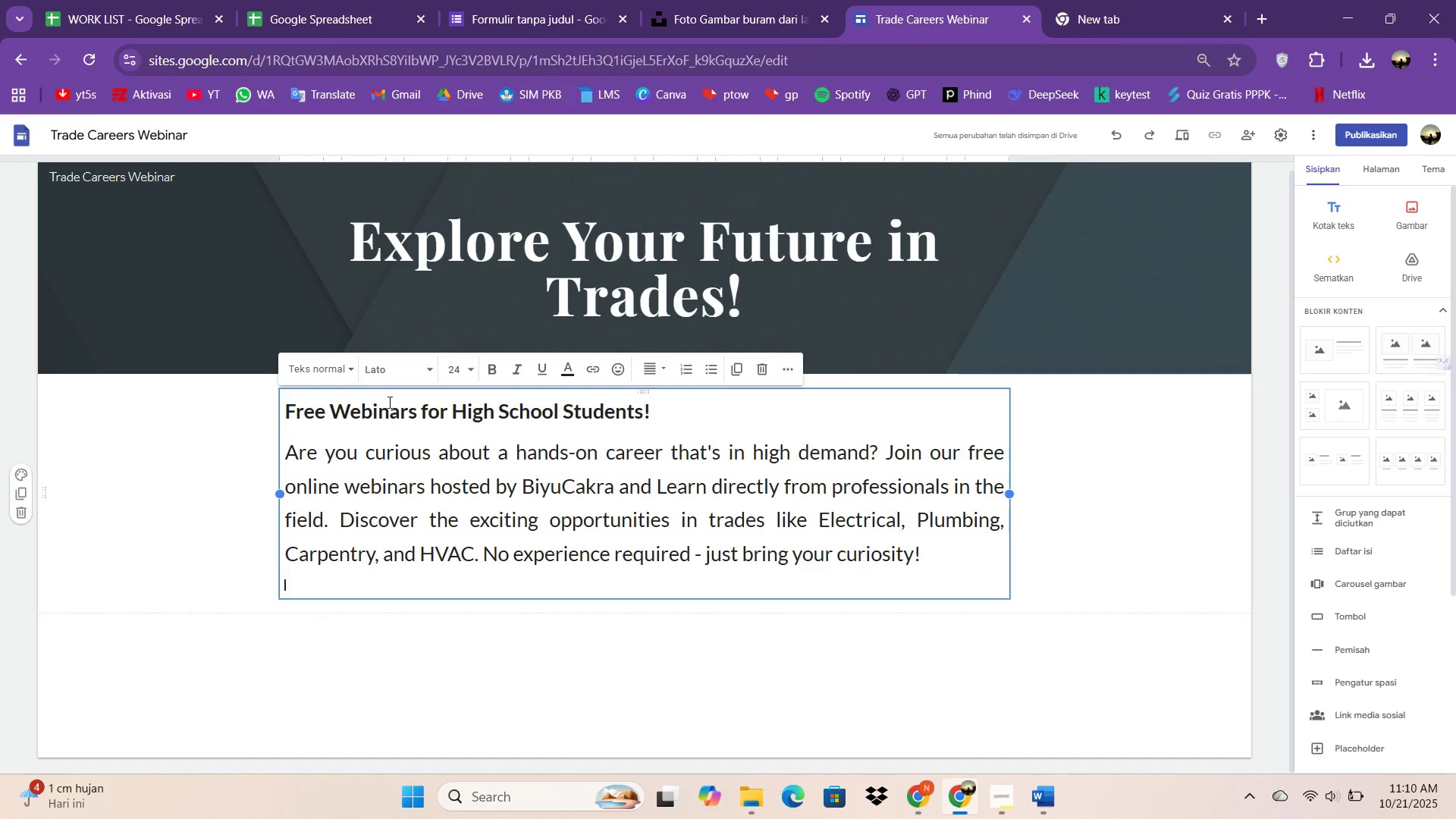 
left_click([356, 406])
 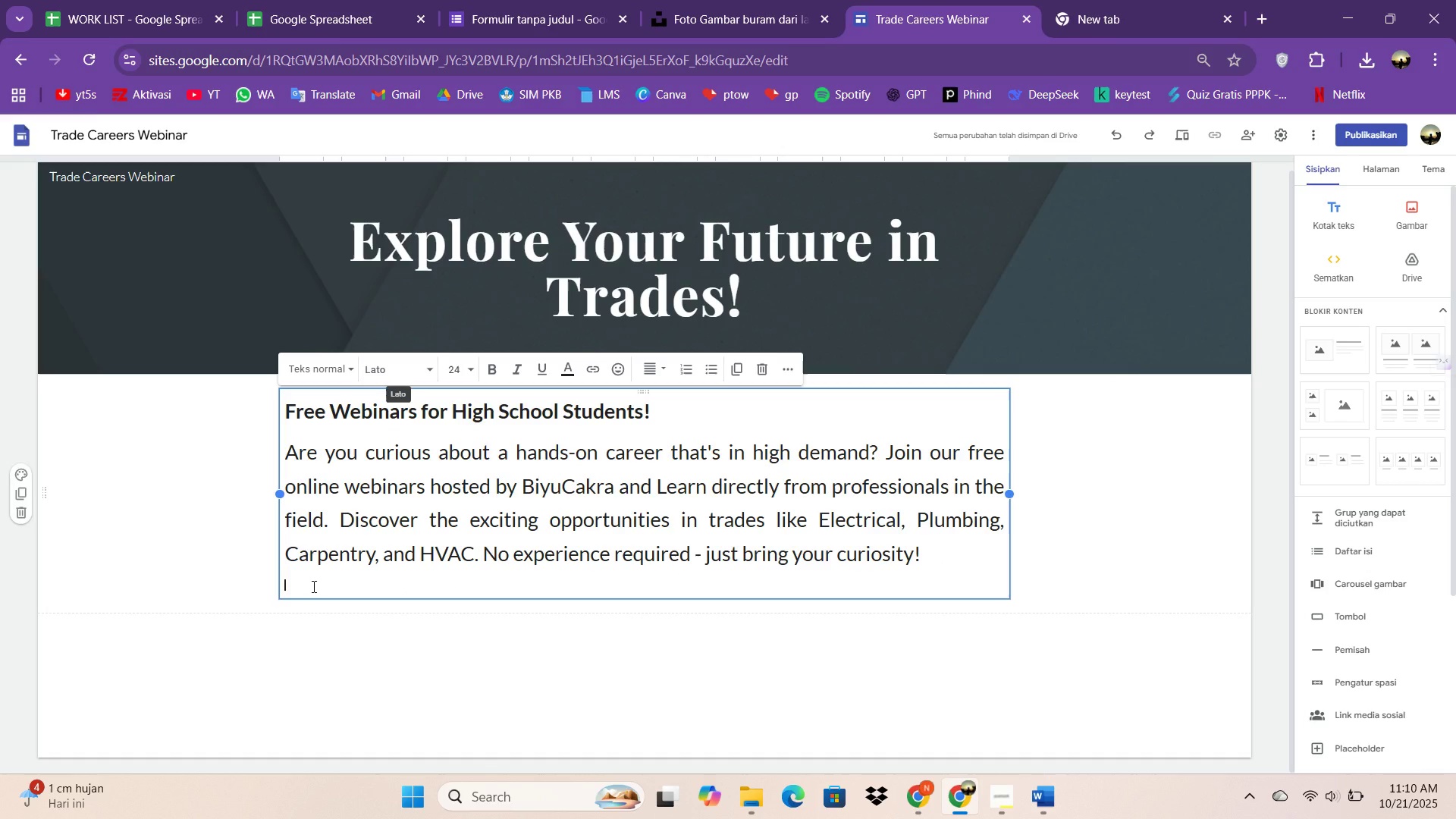 
key(Control+B)
 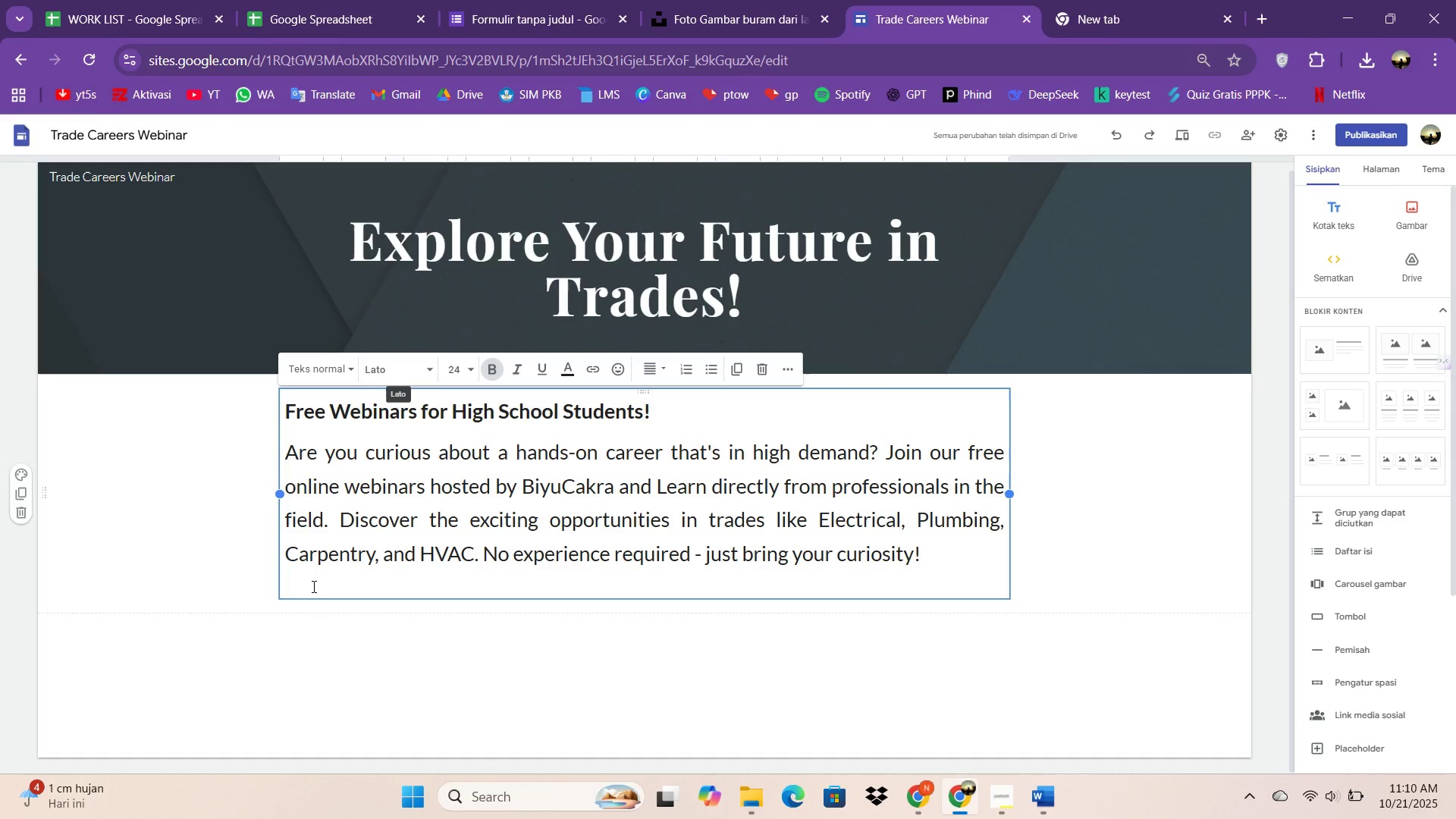 
wait(21.64)
 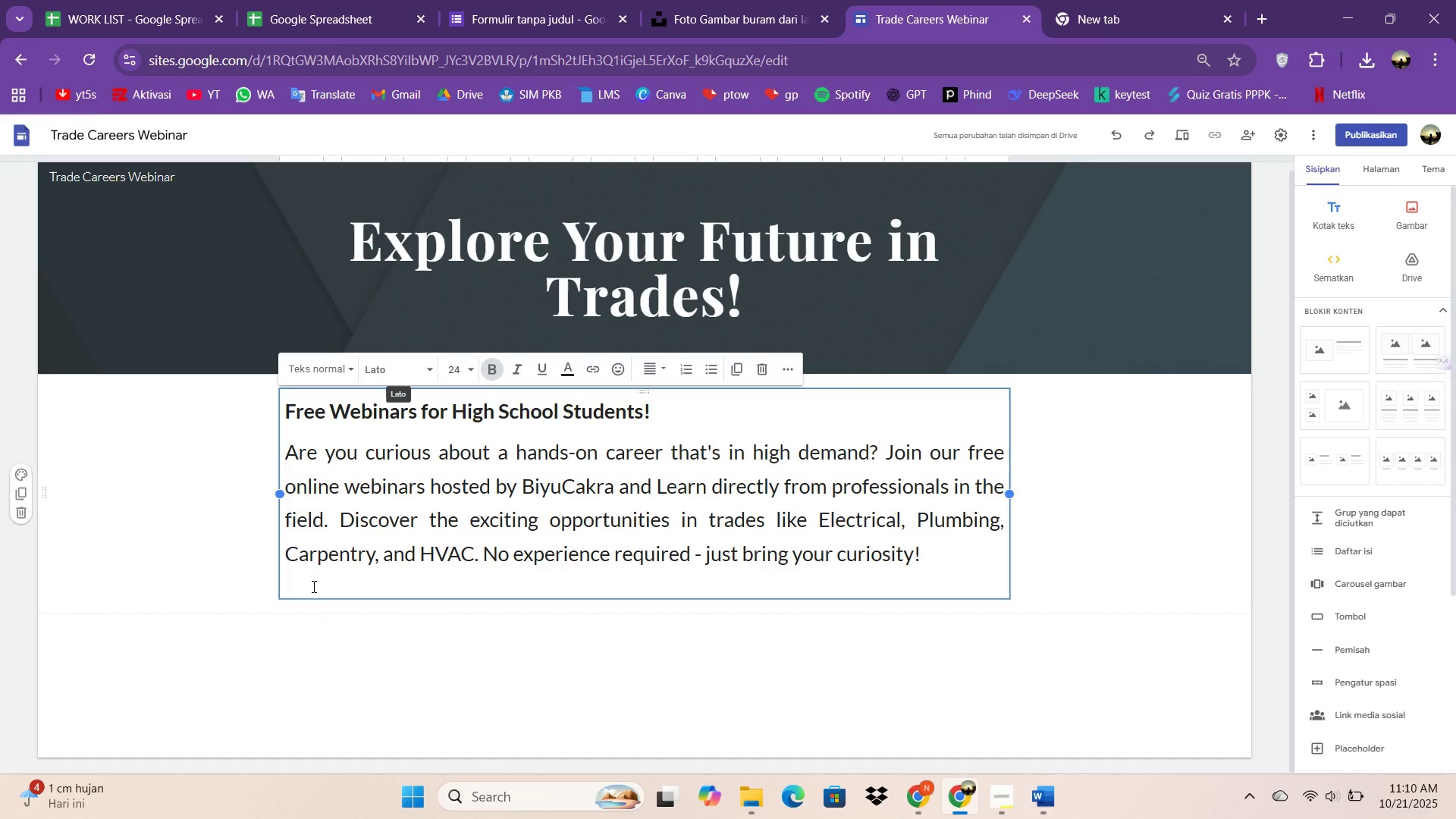 
key(Enter)
 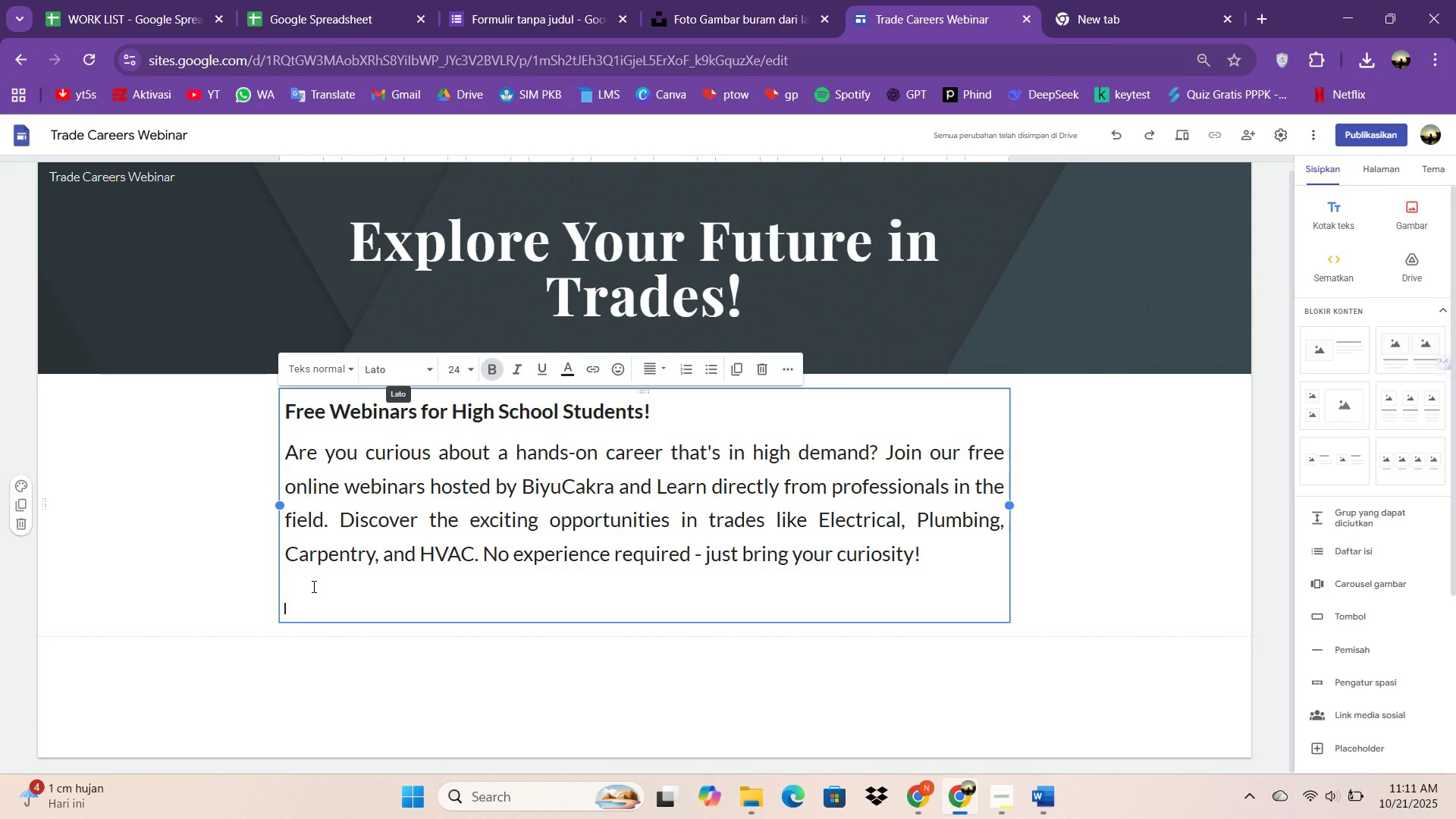 
wait(11.27)
 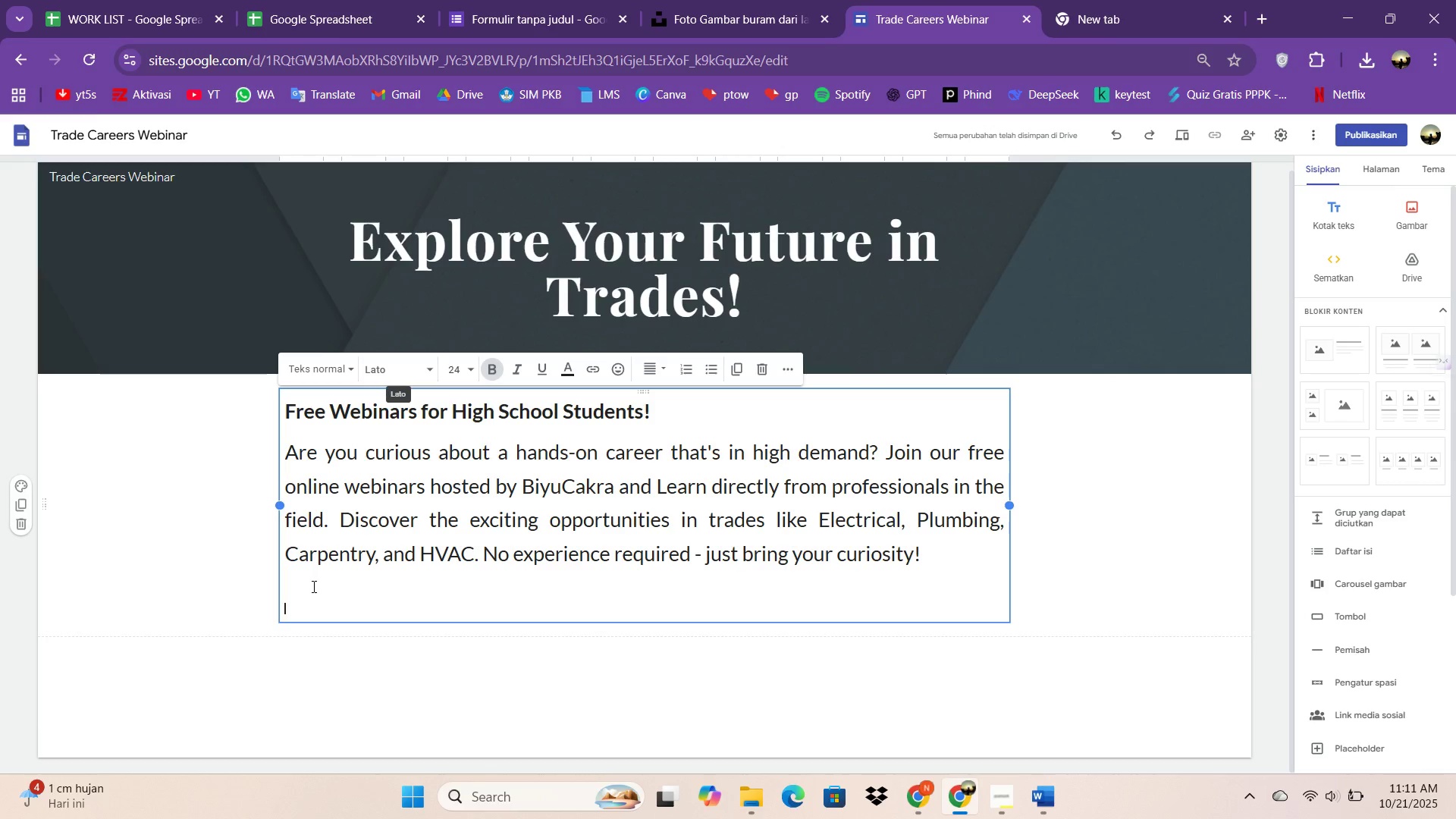 
left_click([397, 0])
 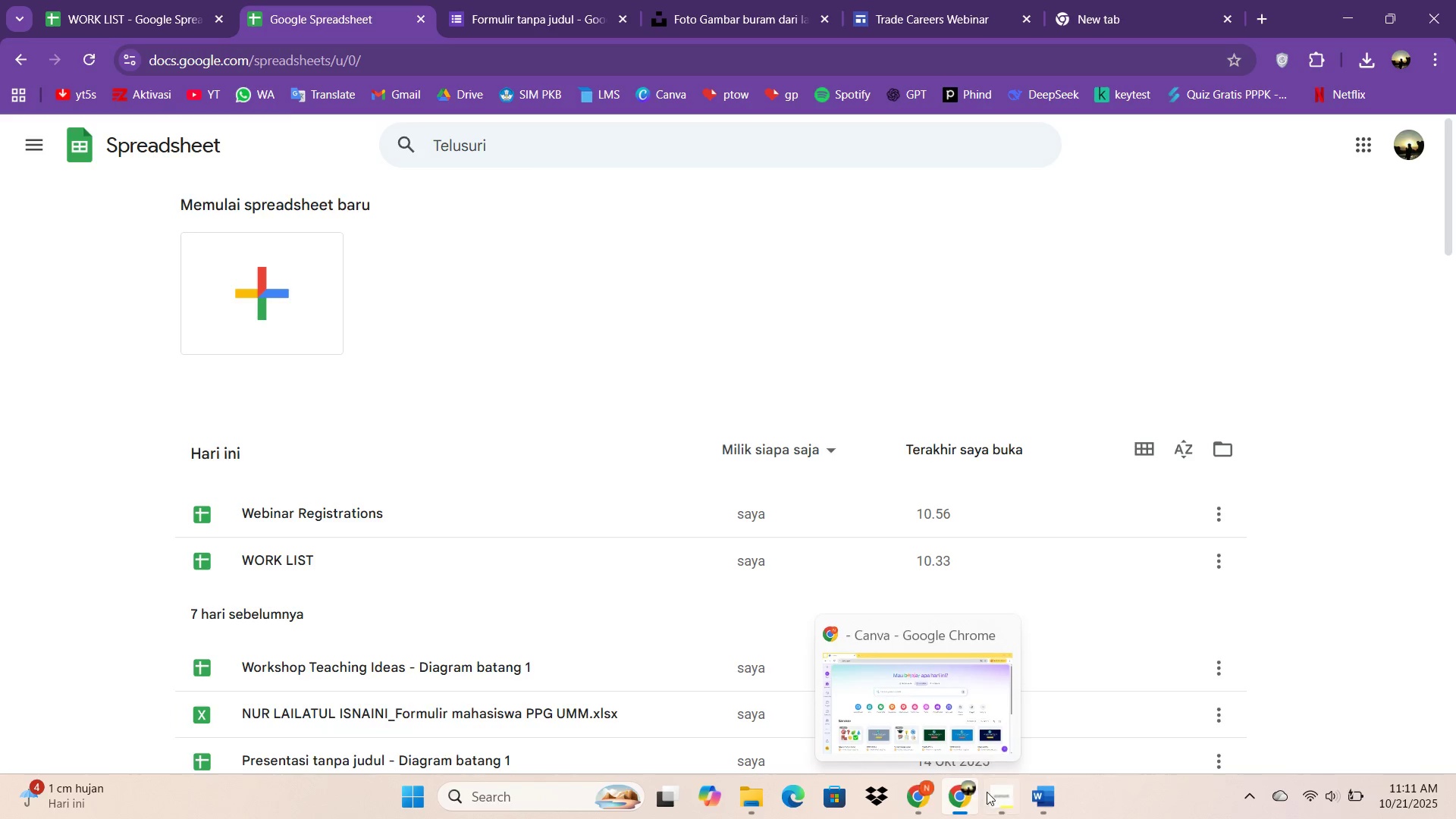 
left_click([993, 794])